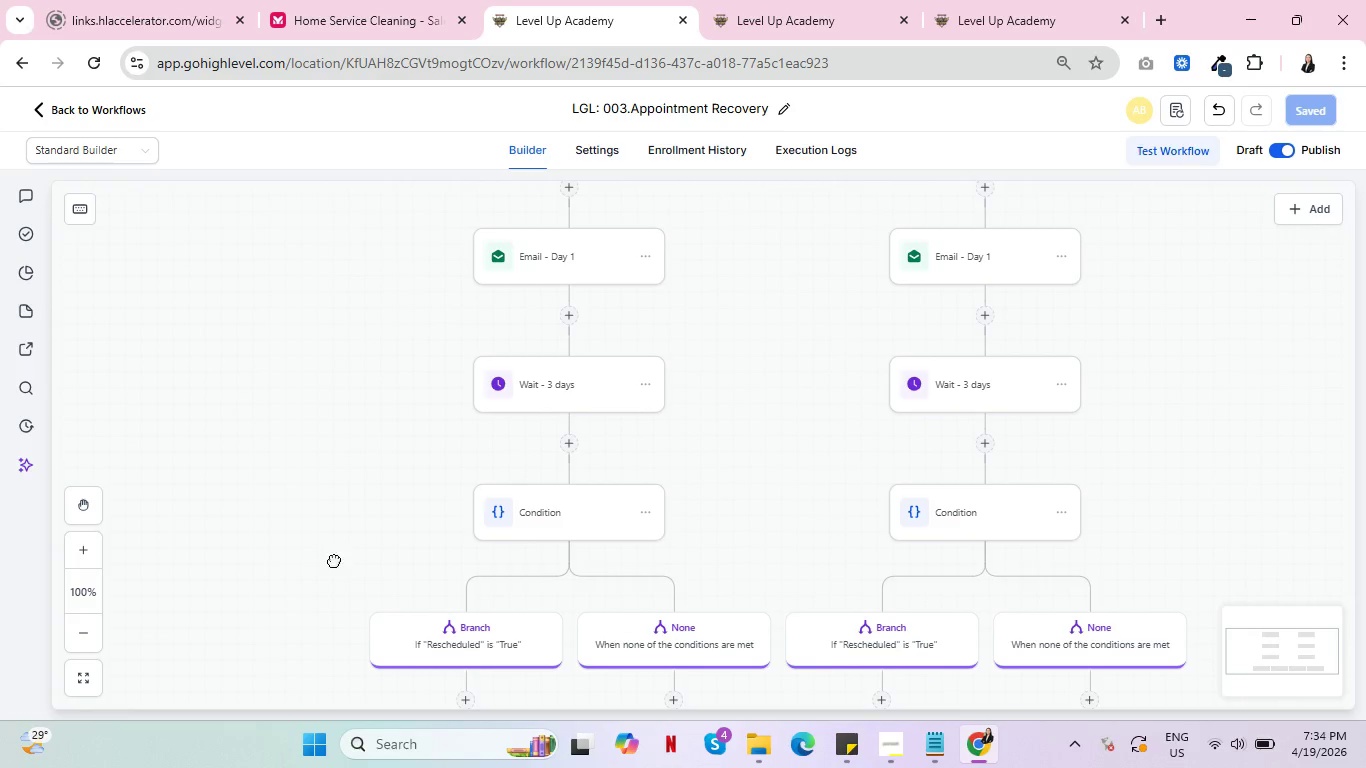 
left_click_drag(start_coordinate=[330, 565], to_coordinate=[397, 293])
 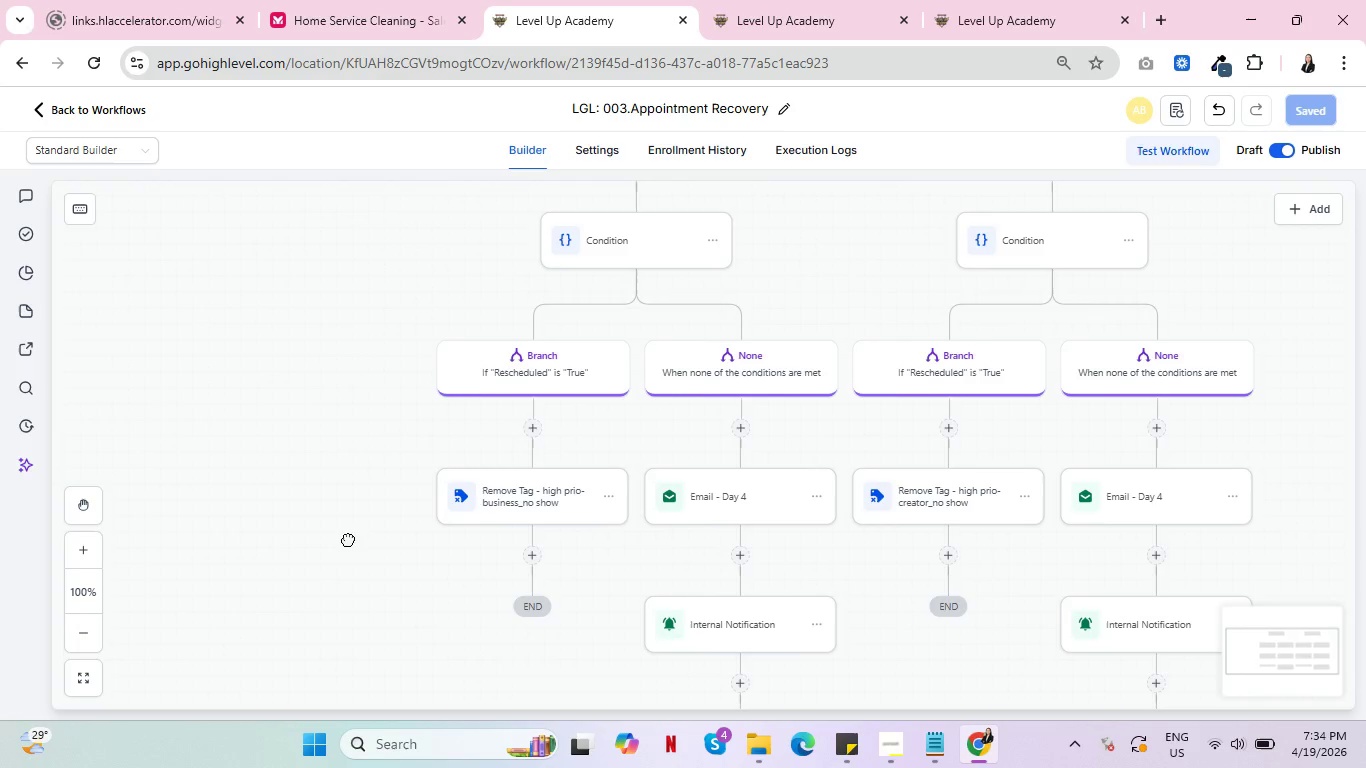 
left_click_drag(start_coordinate=[348, 539], to_coordinate=[325, 424])
 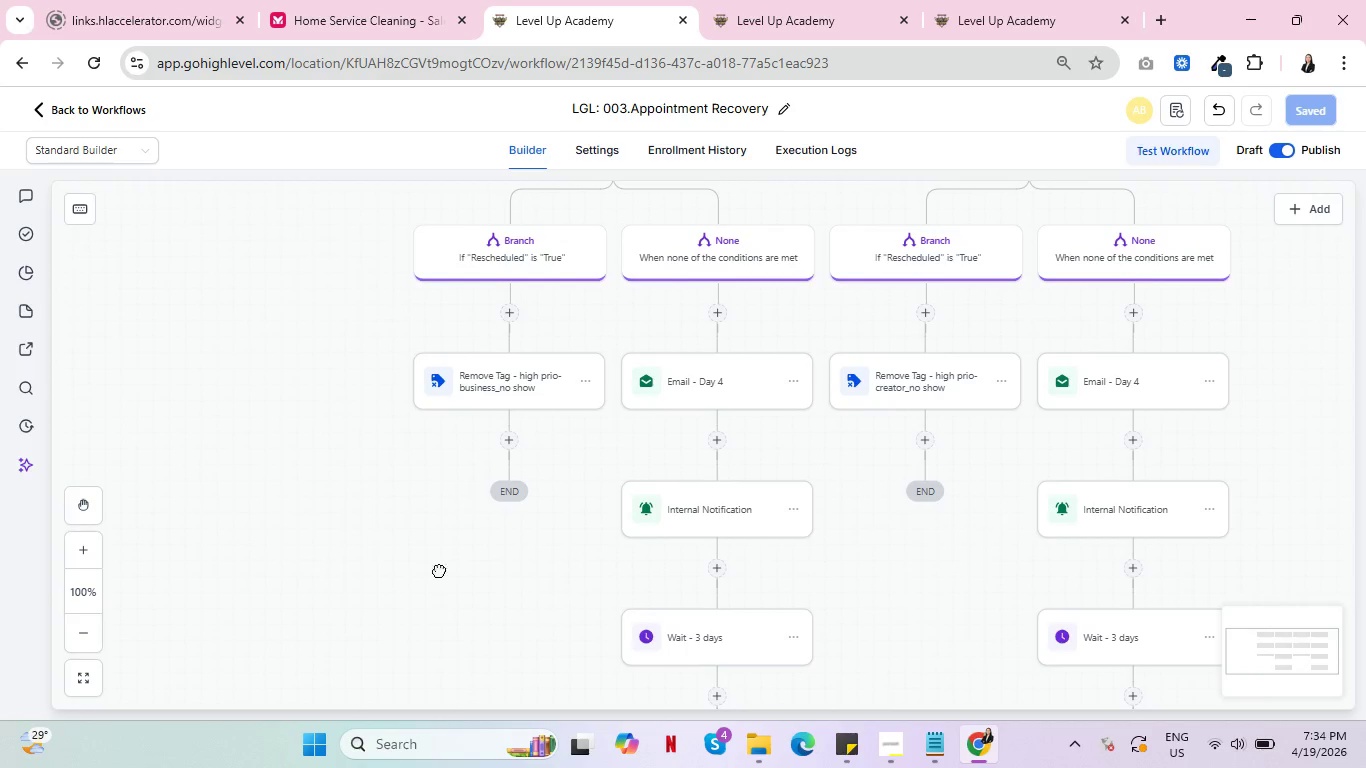 
left_click_drag(start_coordinate=[439, 570], to_coordinate=[390, 485])
 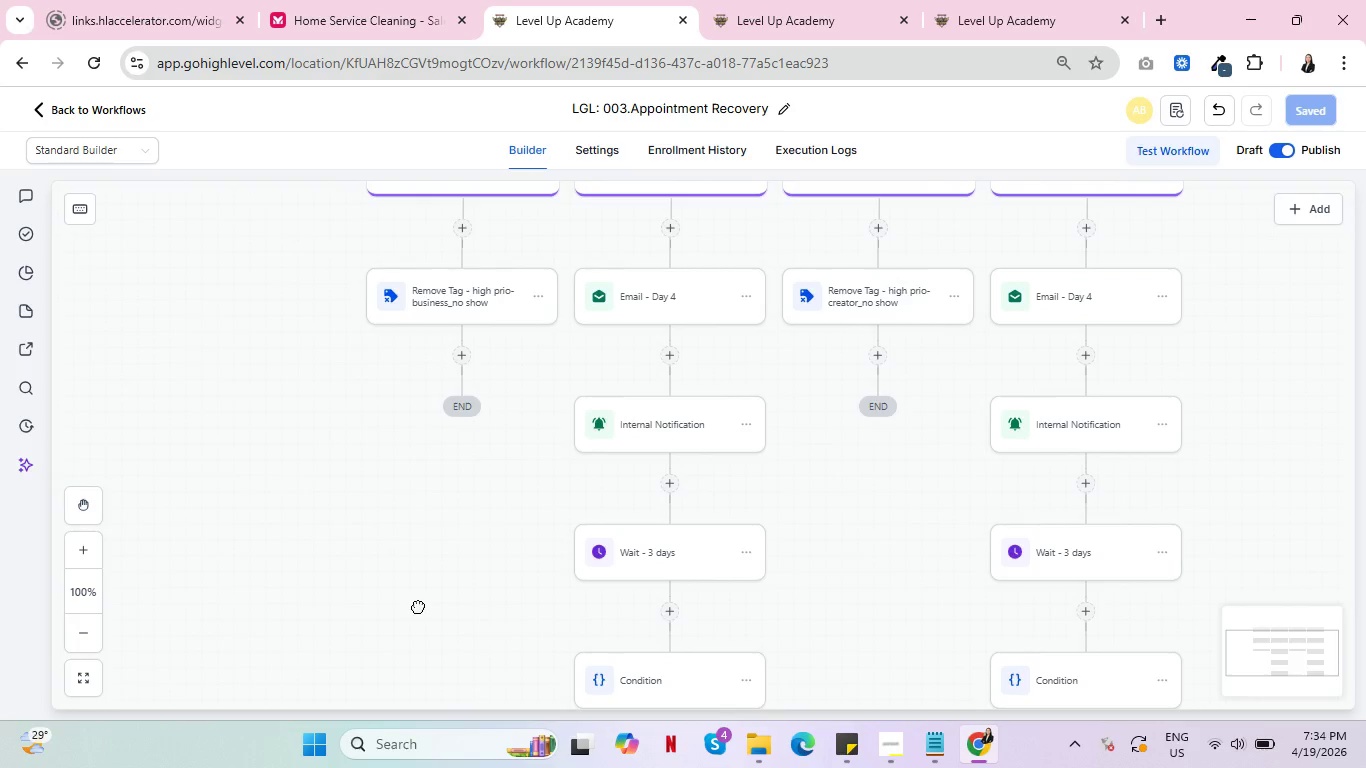 
left_click_drag(start_coordinate=[416, 609], to_coordinate=[409, 448])
 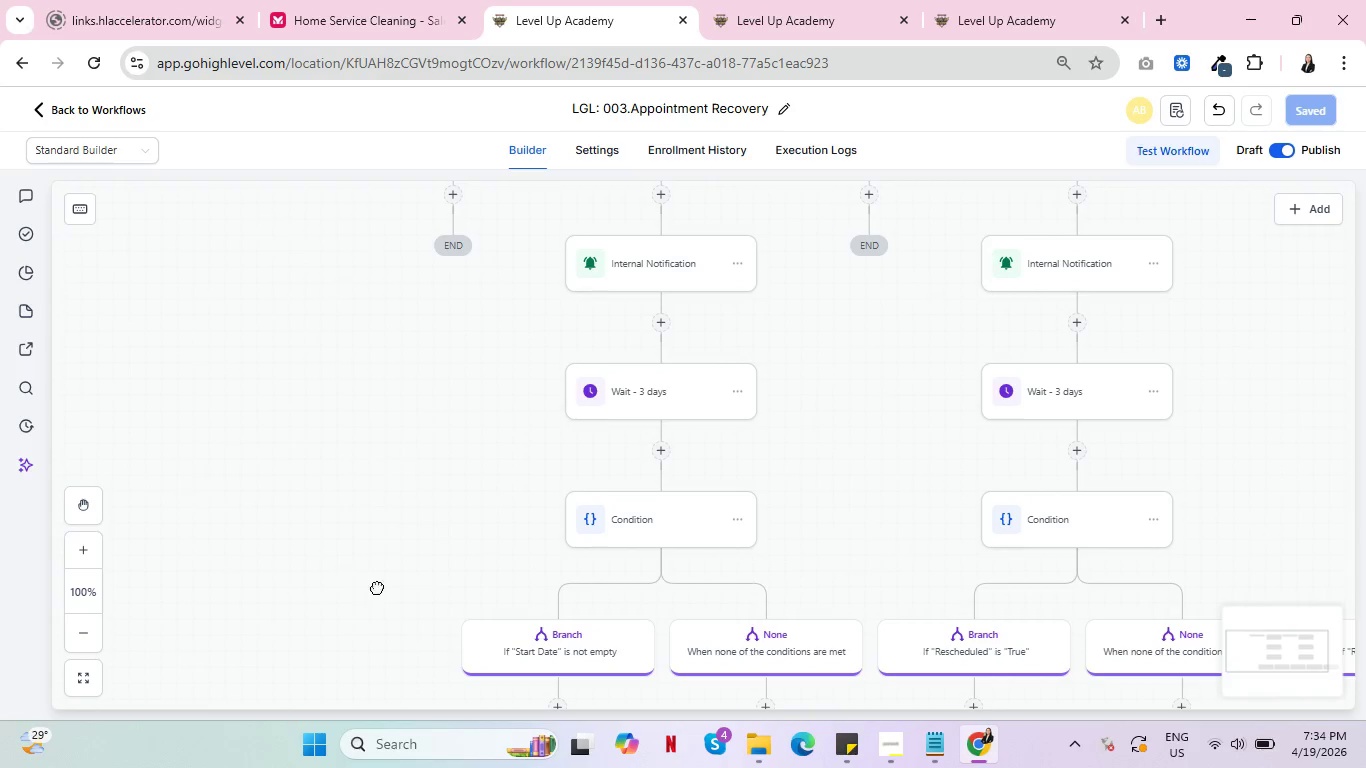 
left_click_drag(start_coordinate=[376, 595], to_coordinate=[385, 387])
 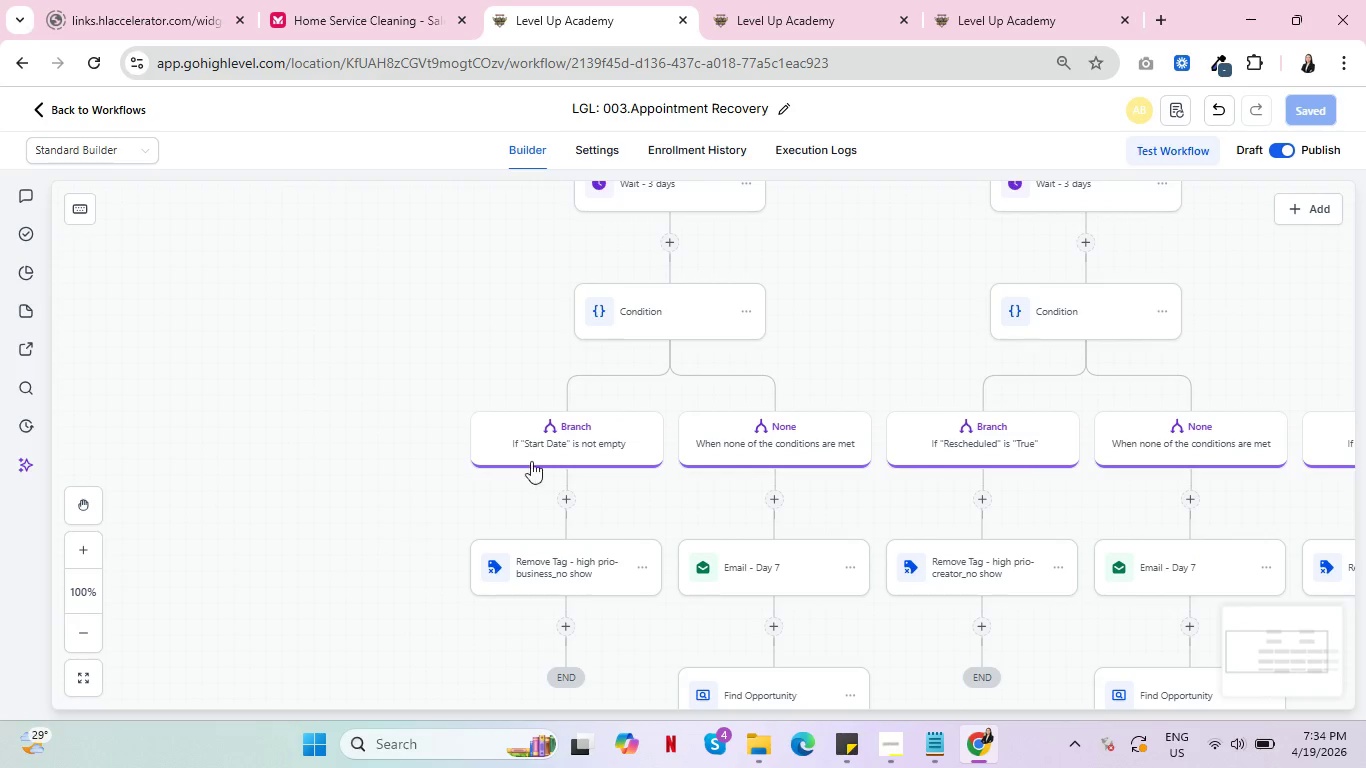 
left_click([596, 441])
 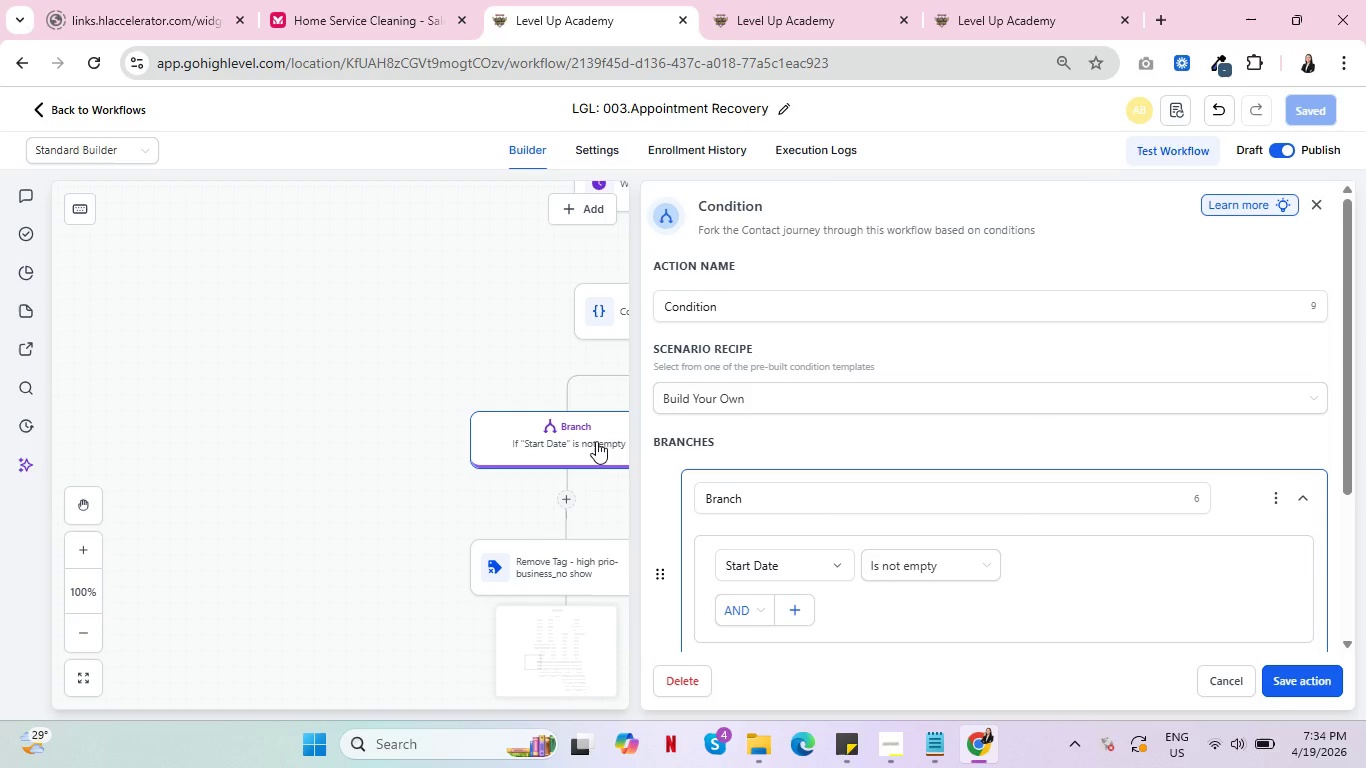 
left_click([838, 573])
 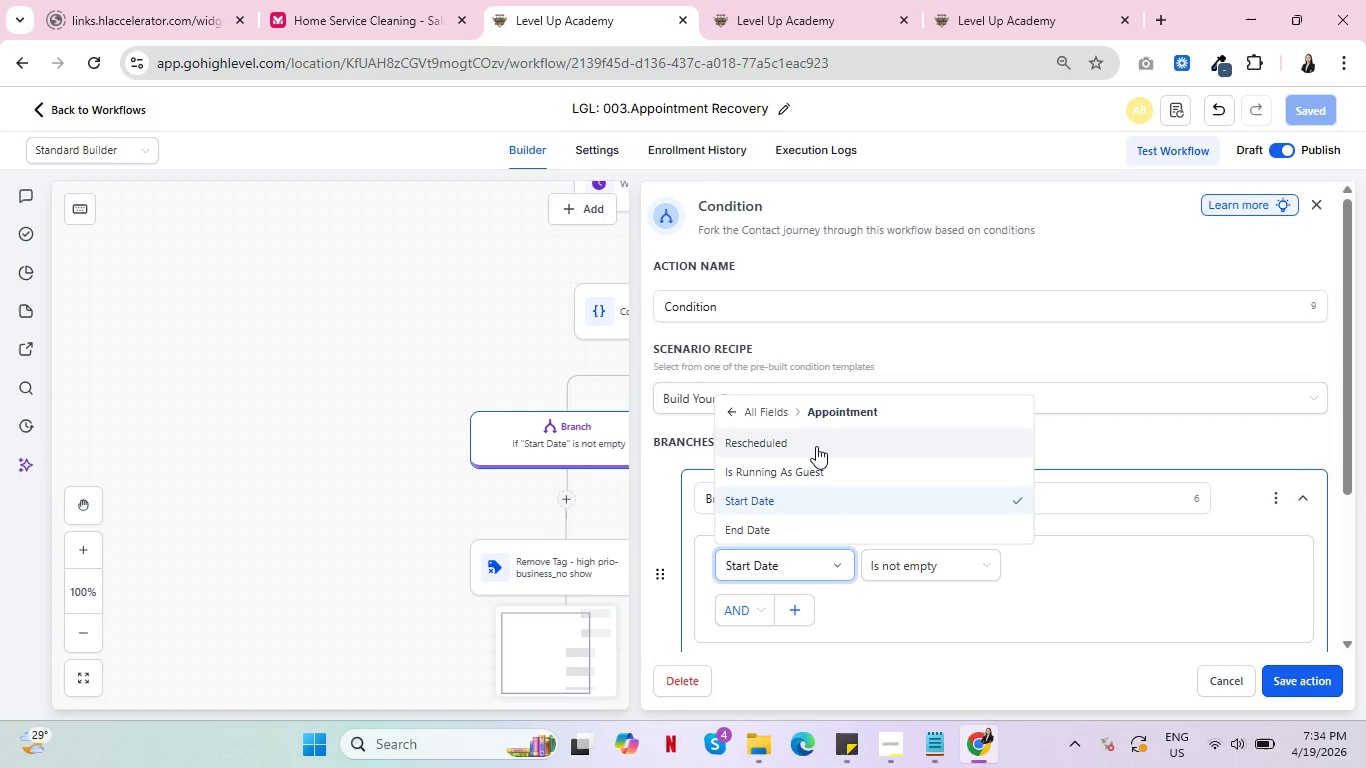 
left_click([814, 439])
 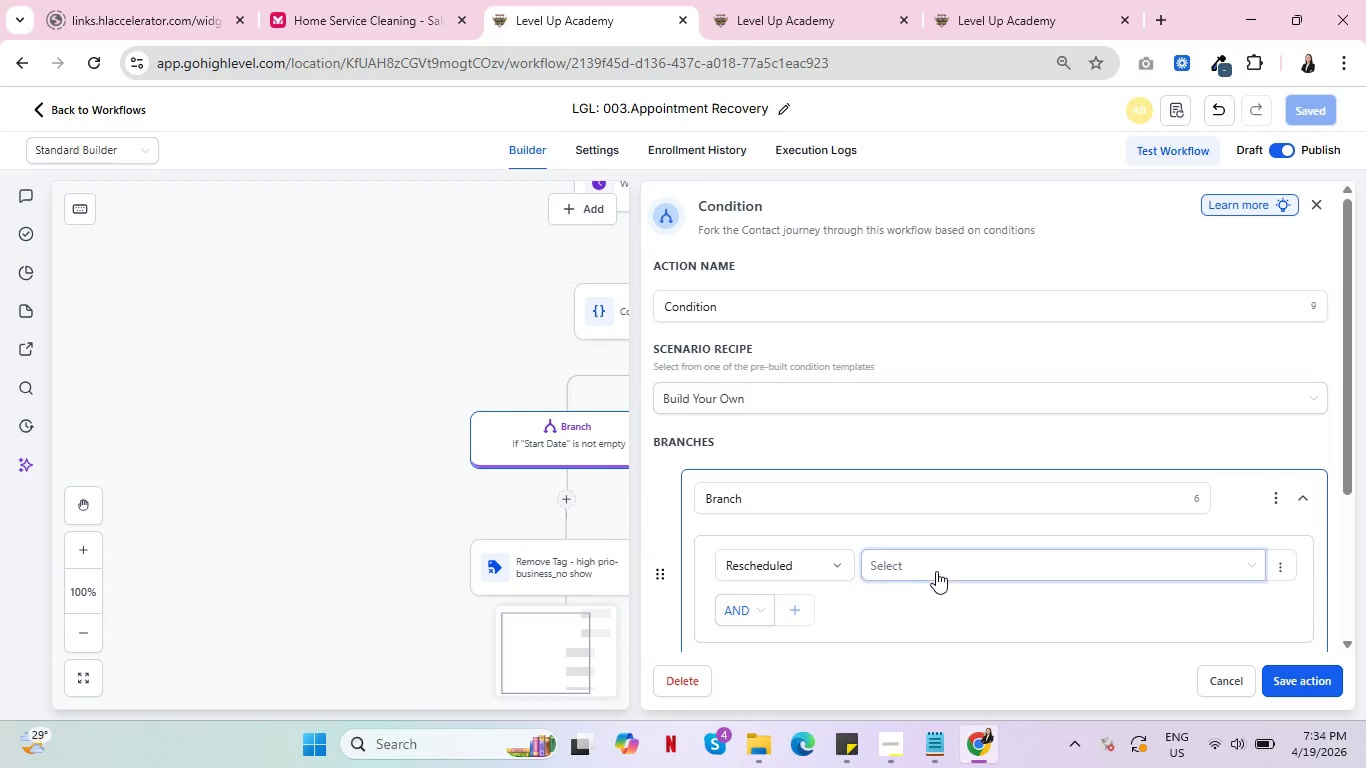 
left_click([940, 571])
 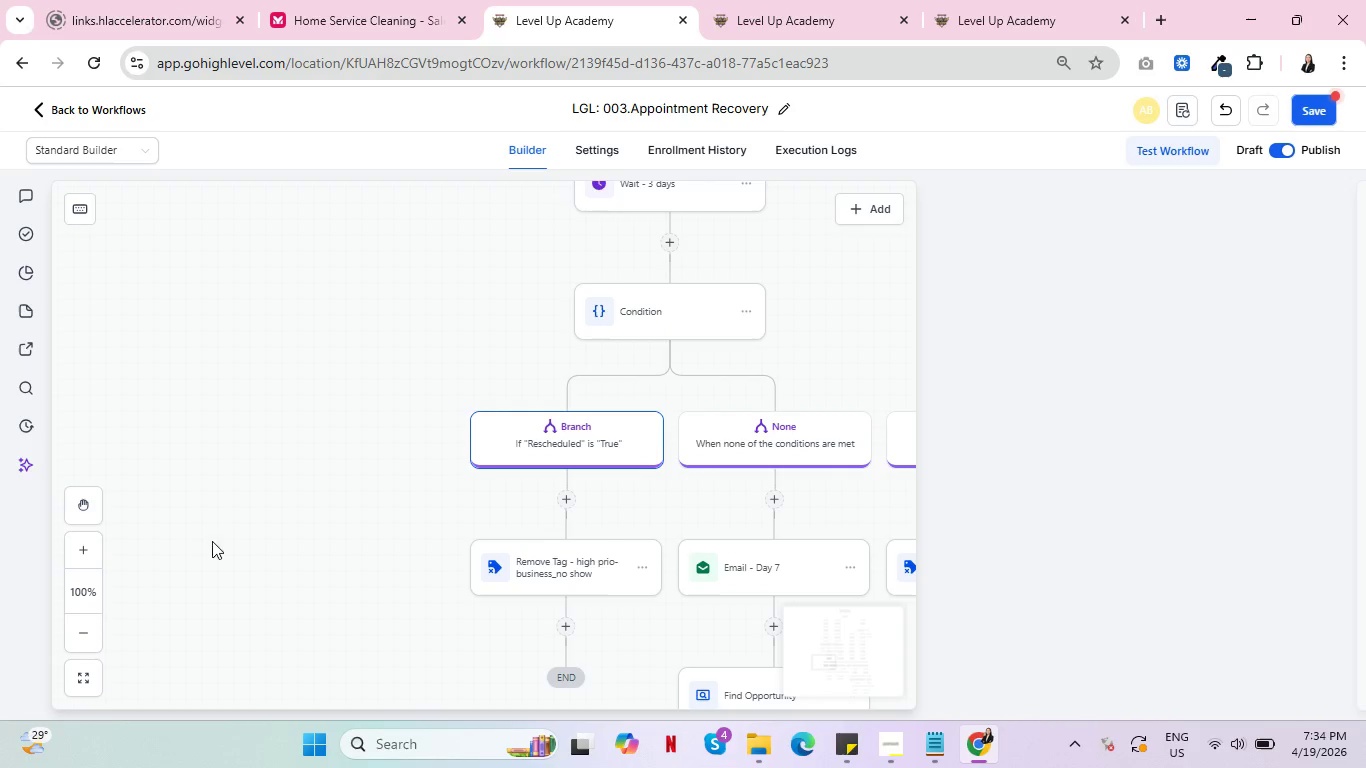 
wait(6.11)
 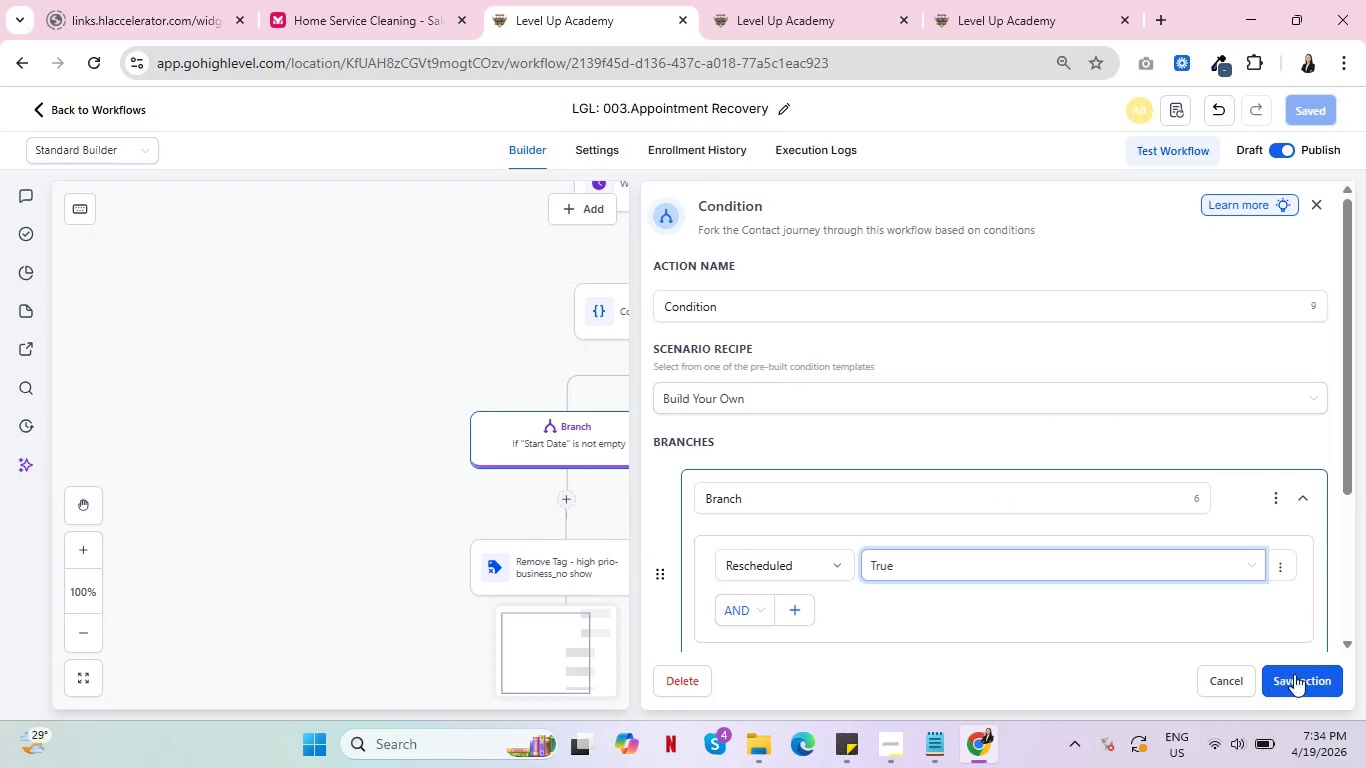 
left_click([1323, 109])
 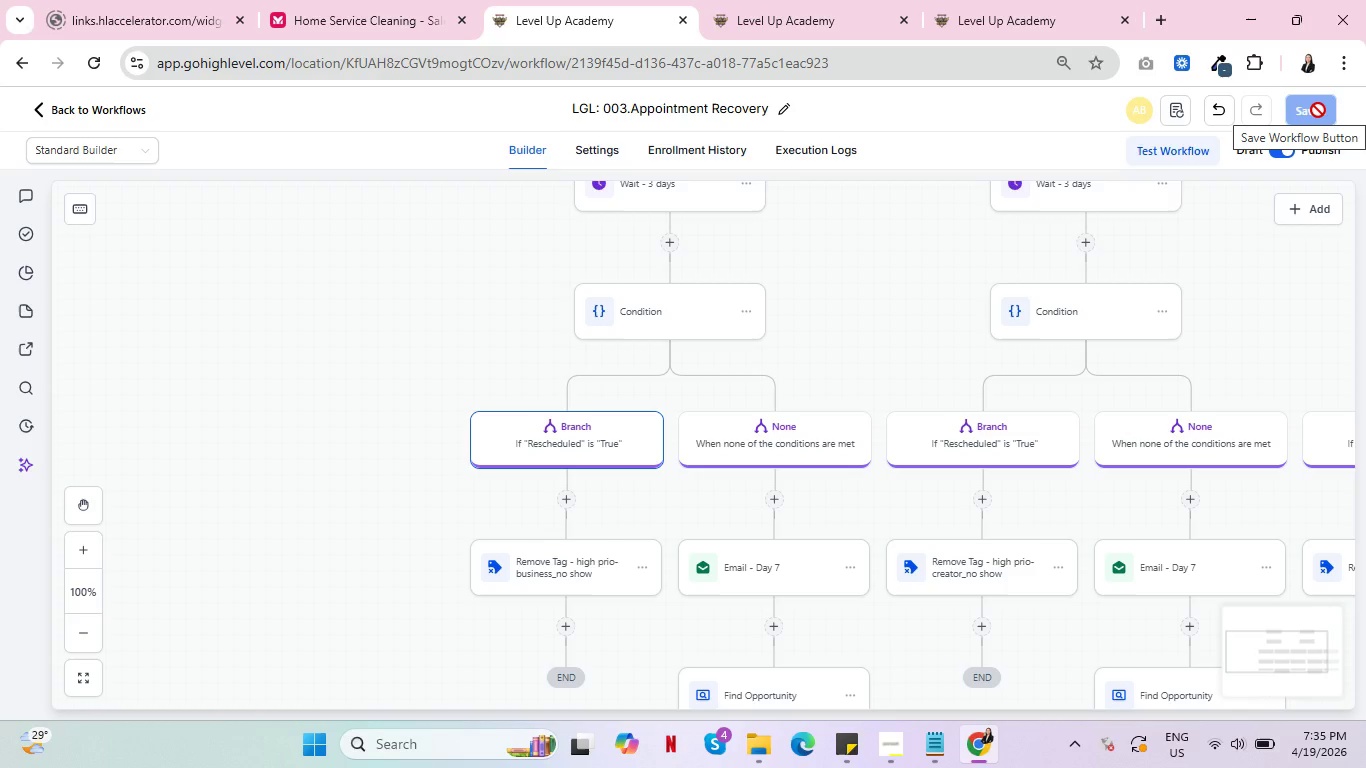 
wait(40.7)
 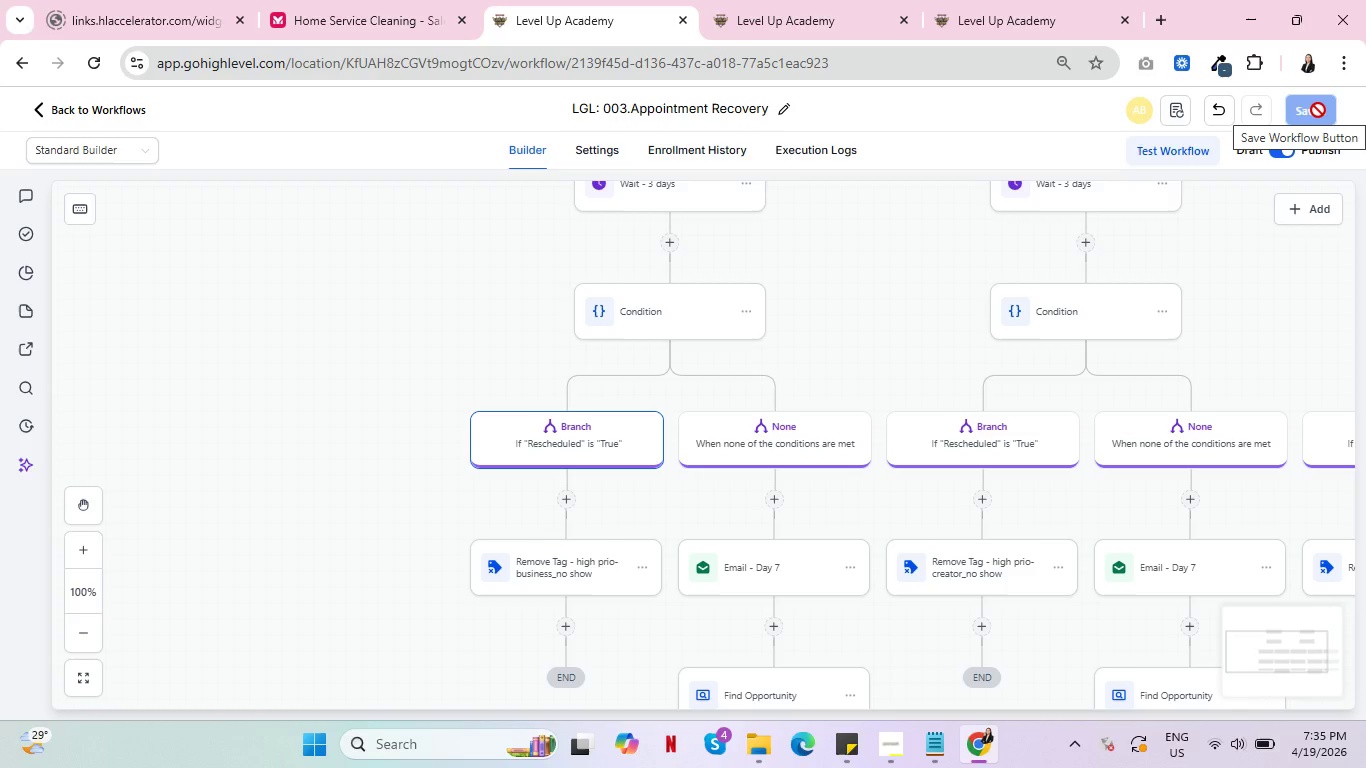 
left_click([554, 432])
 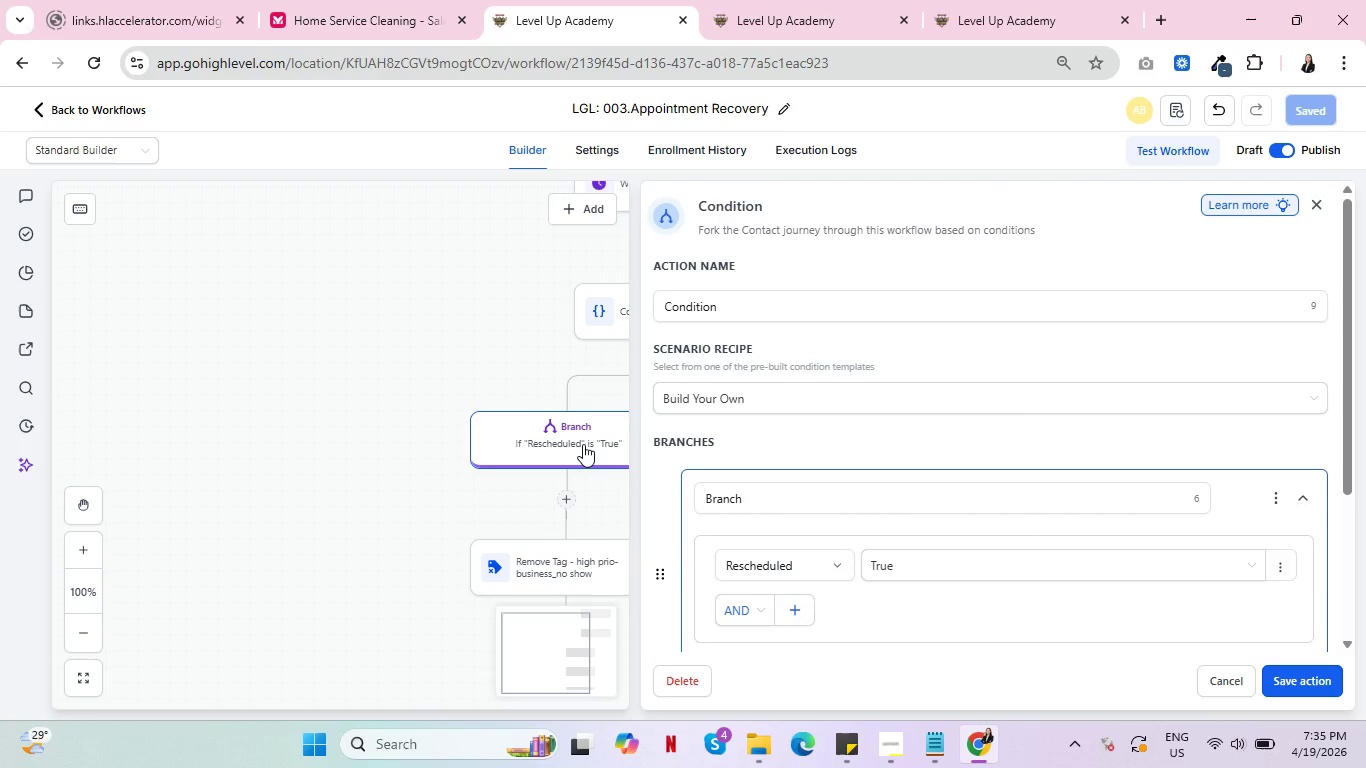 
left_click_drag(start_coordinate=[478, 511], to_coordinate=[392, 404])
 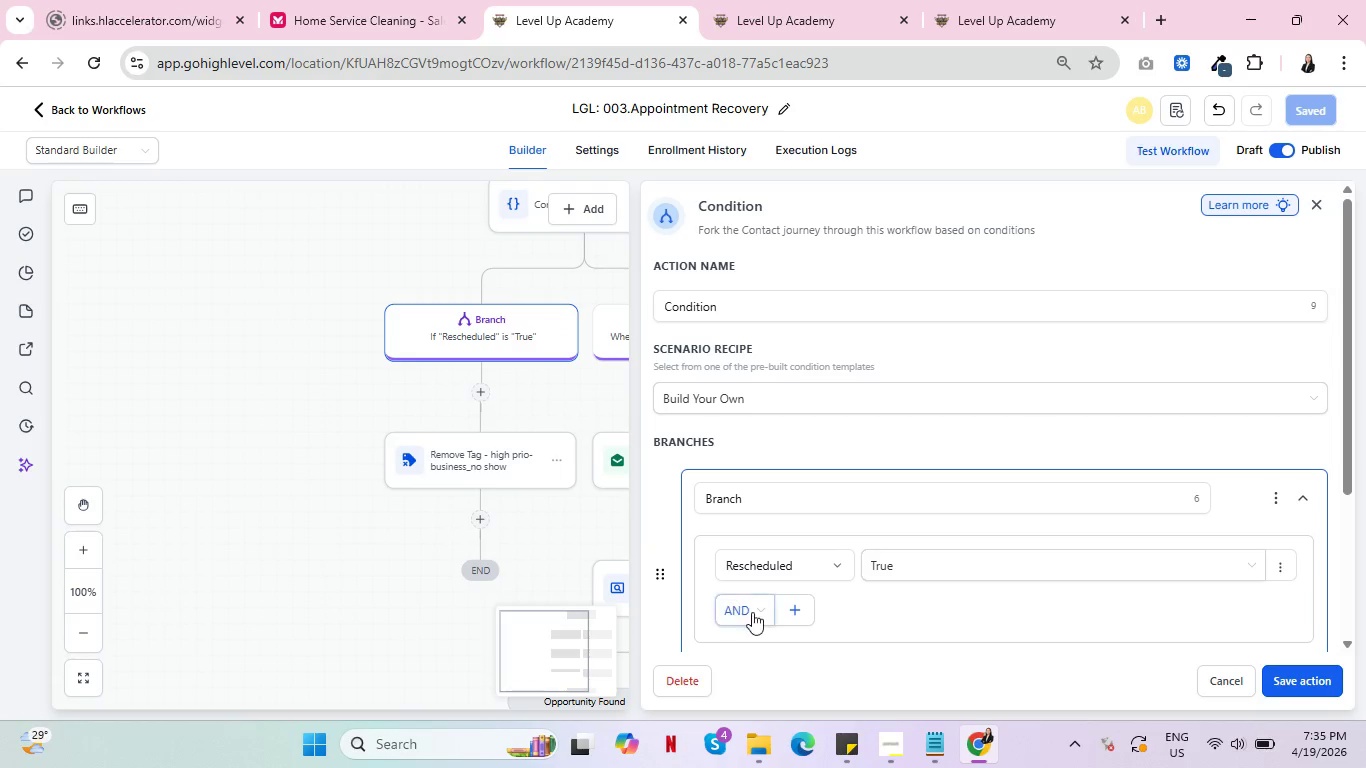 
left_click([766, 612])
 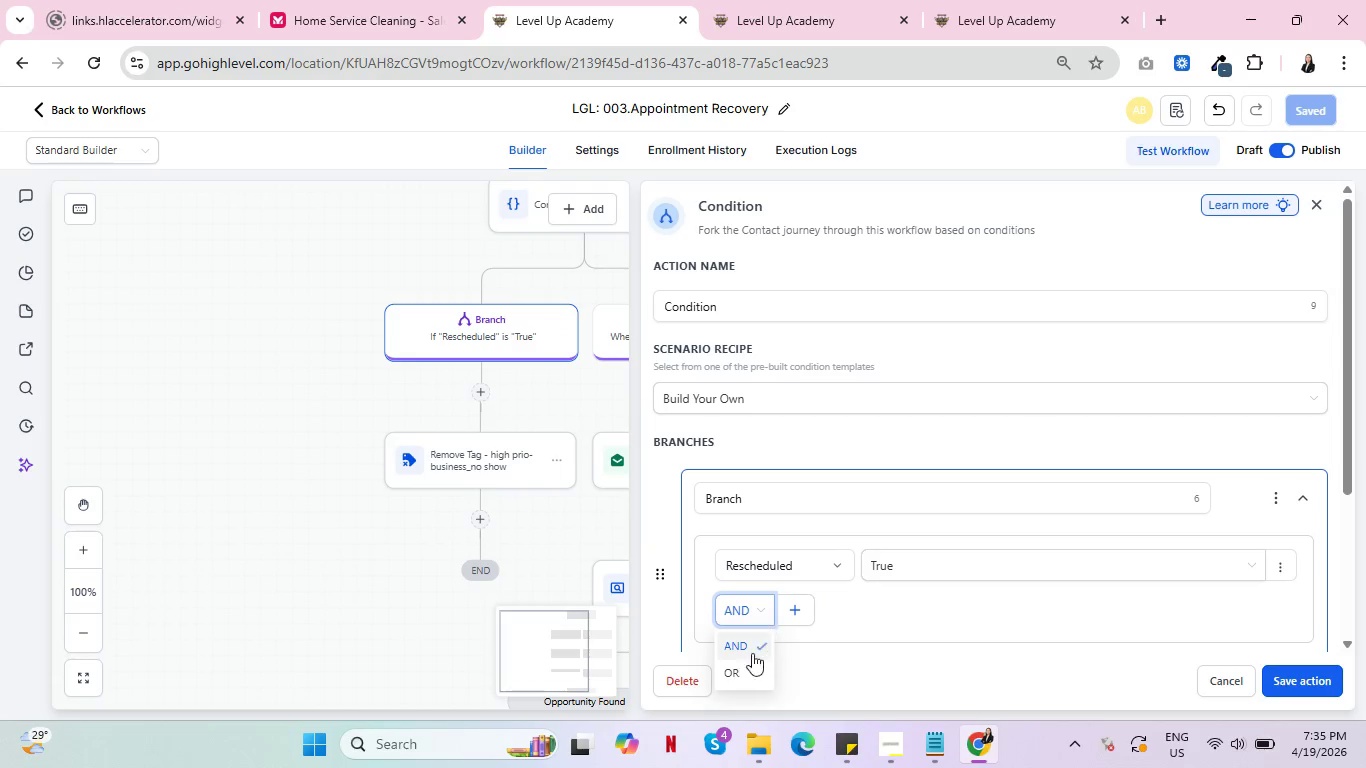 
left_click([743, 667])
 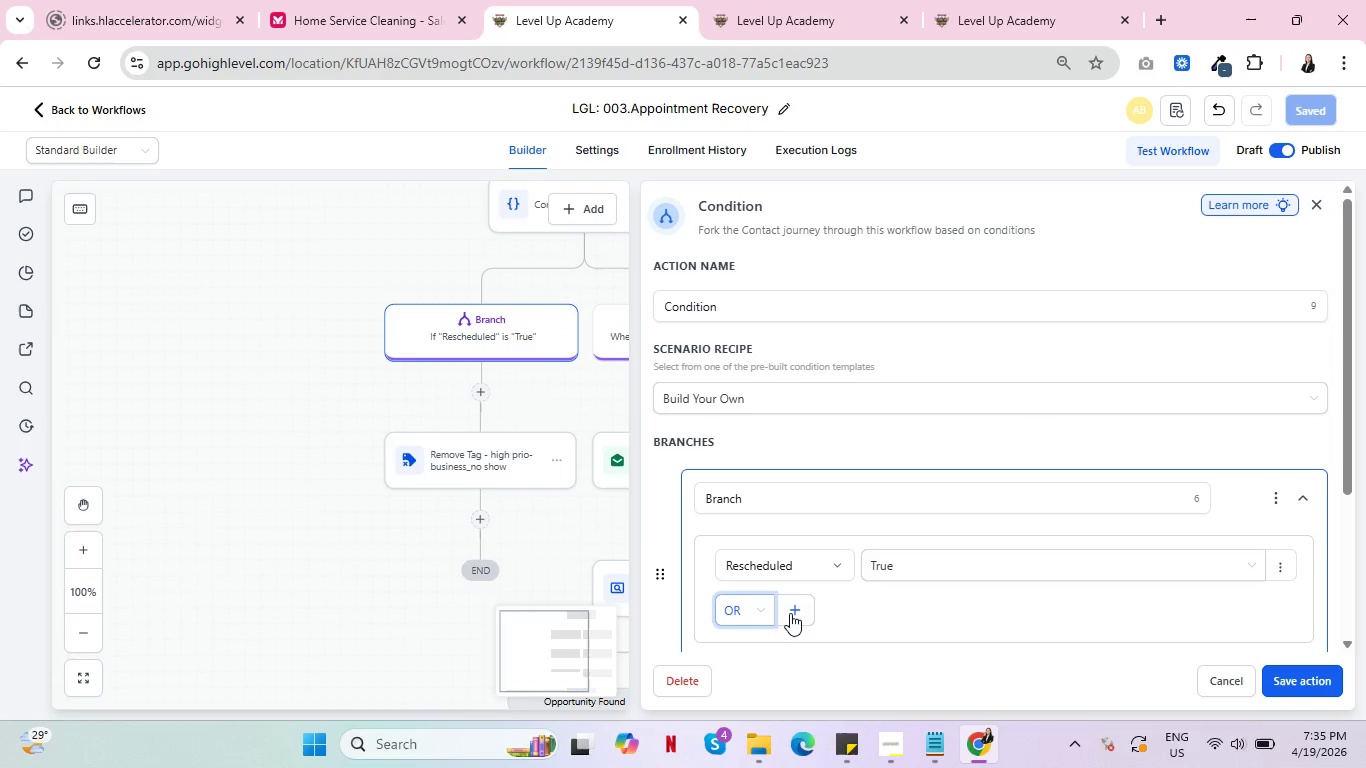 
left_click([790, 612])
 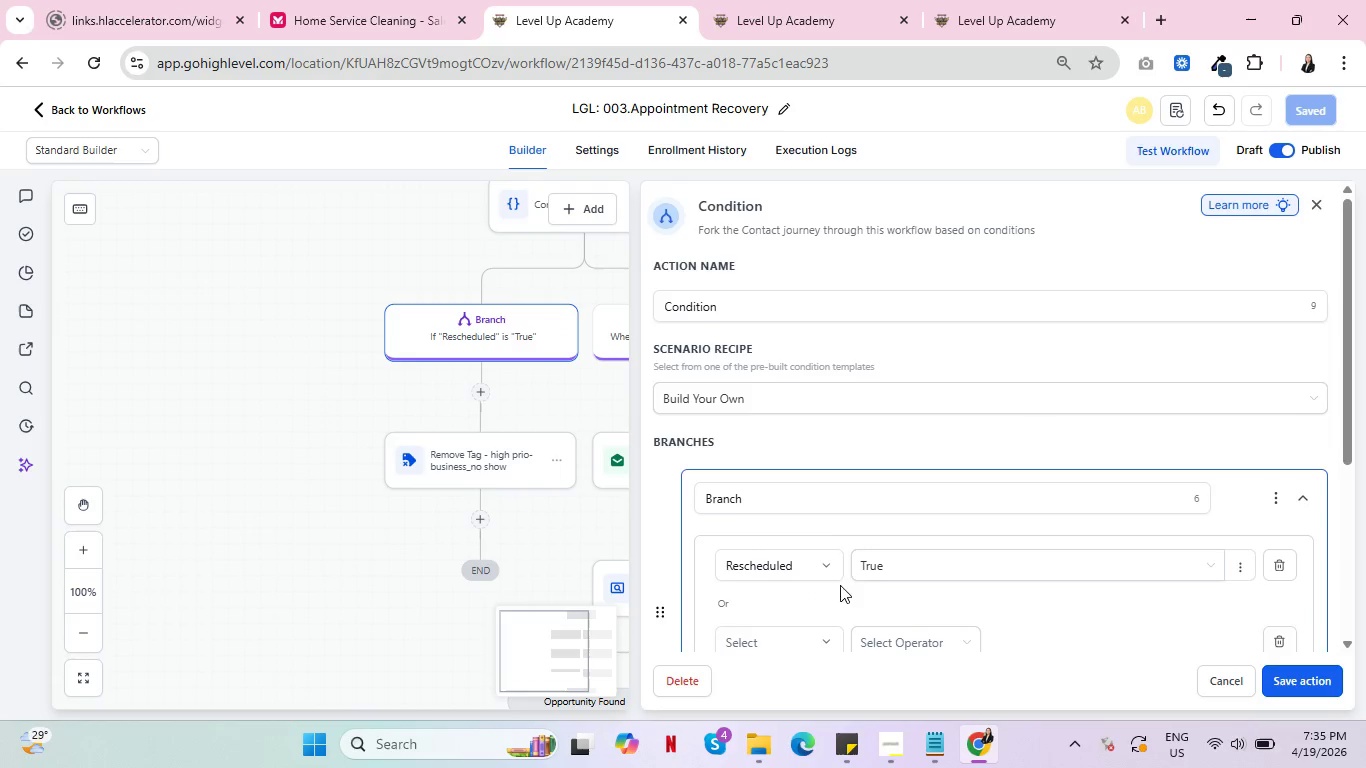 
scroll: coordinate [867, 575], scroll_direction: down, amount: 2.0
 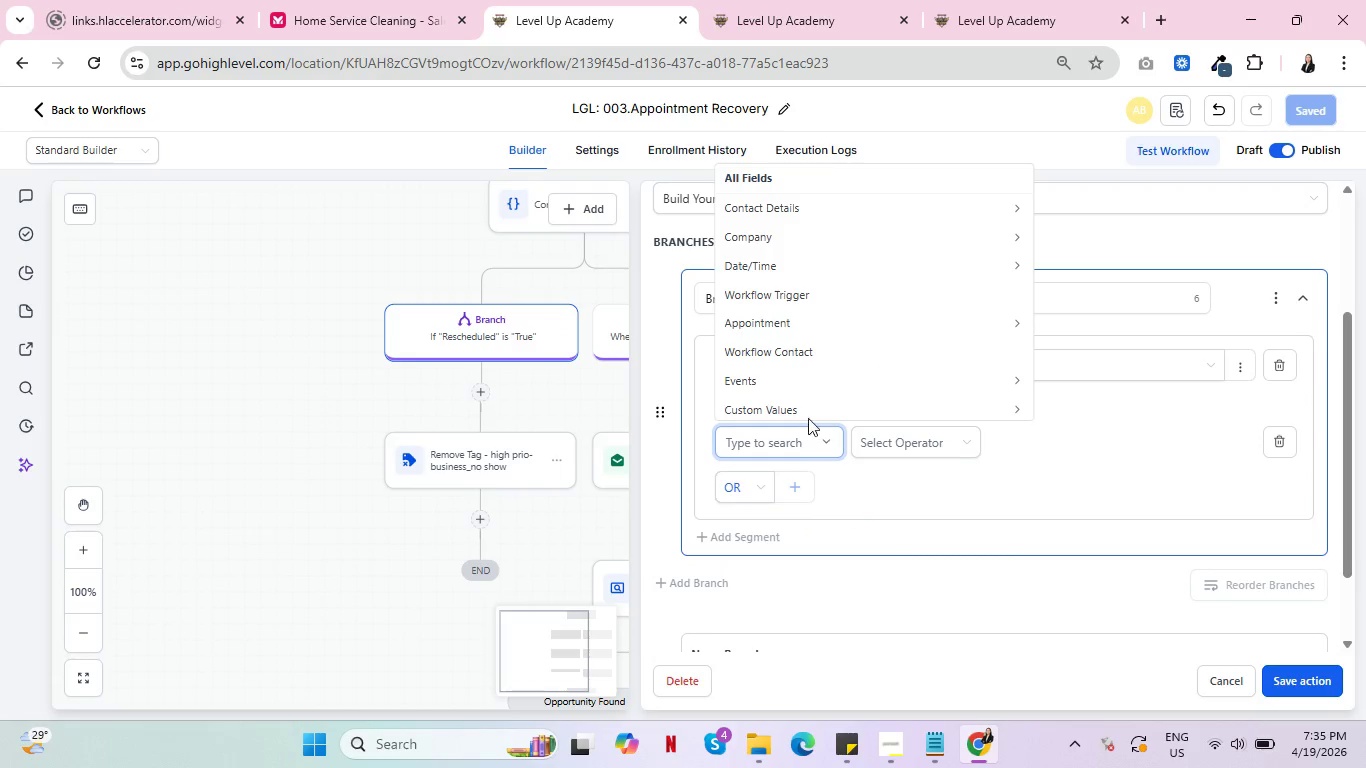 
left_click([827, 327])
 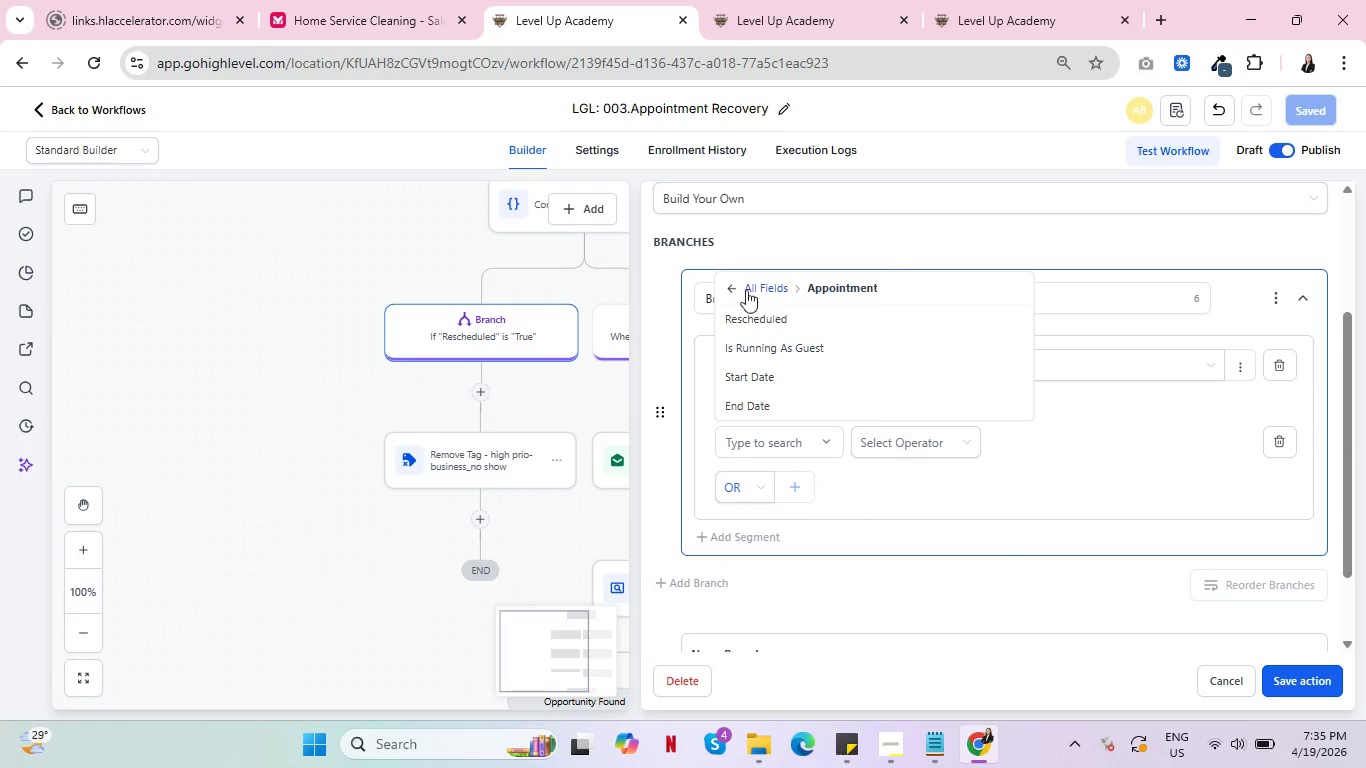 
left_click([733, 283])
 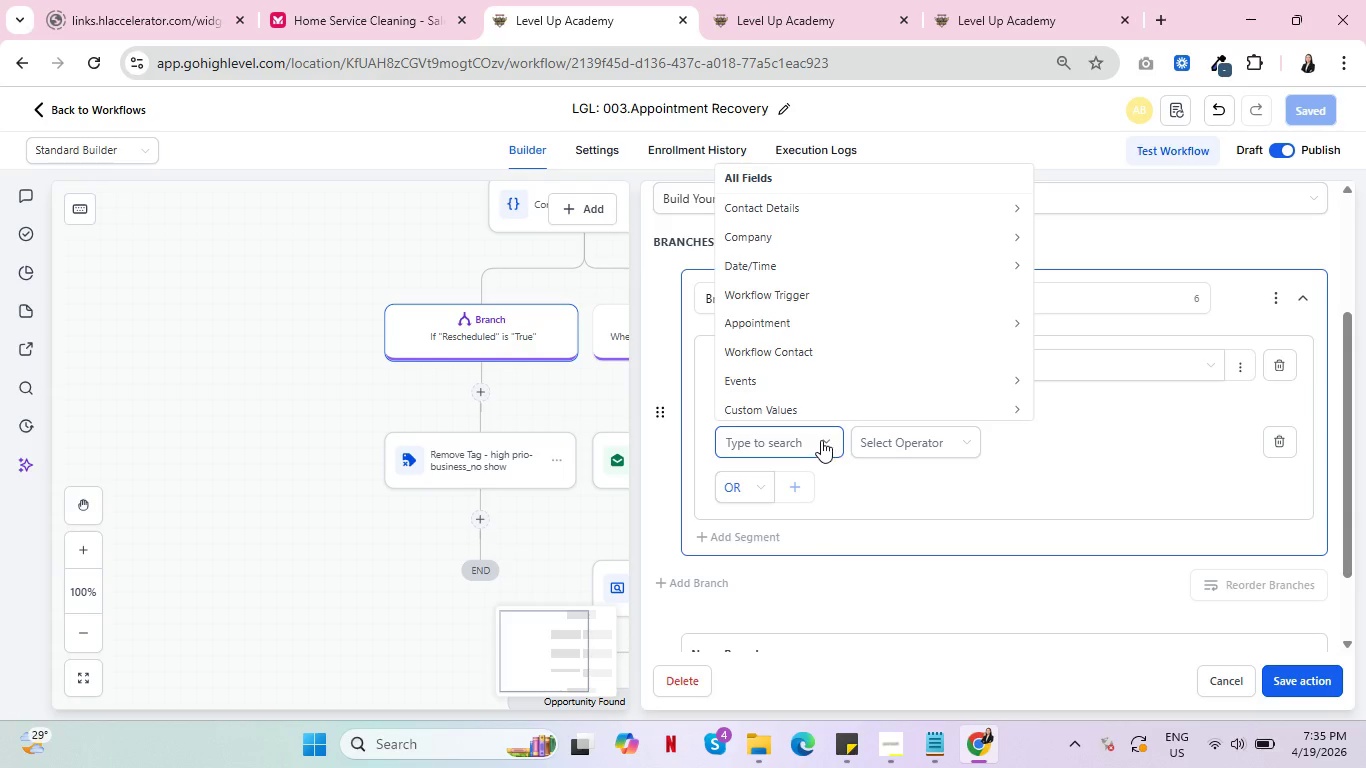 
mouse_move([796, 371])
 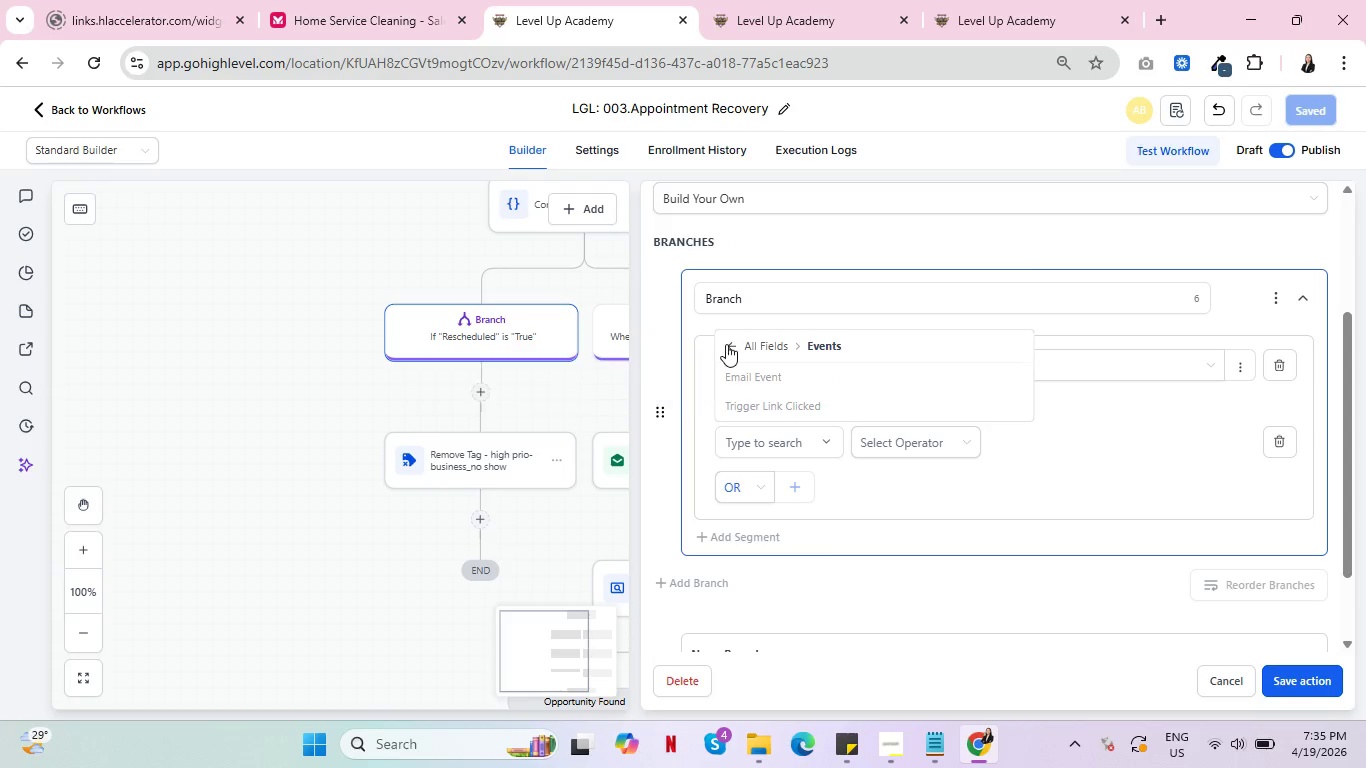 
left_click([726, 344])
 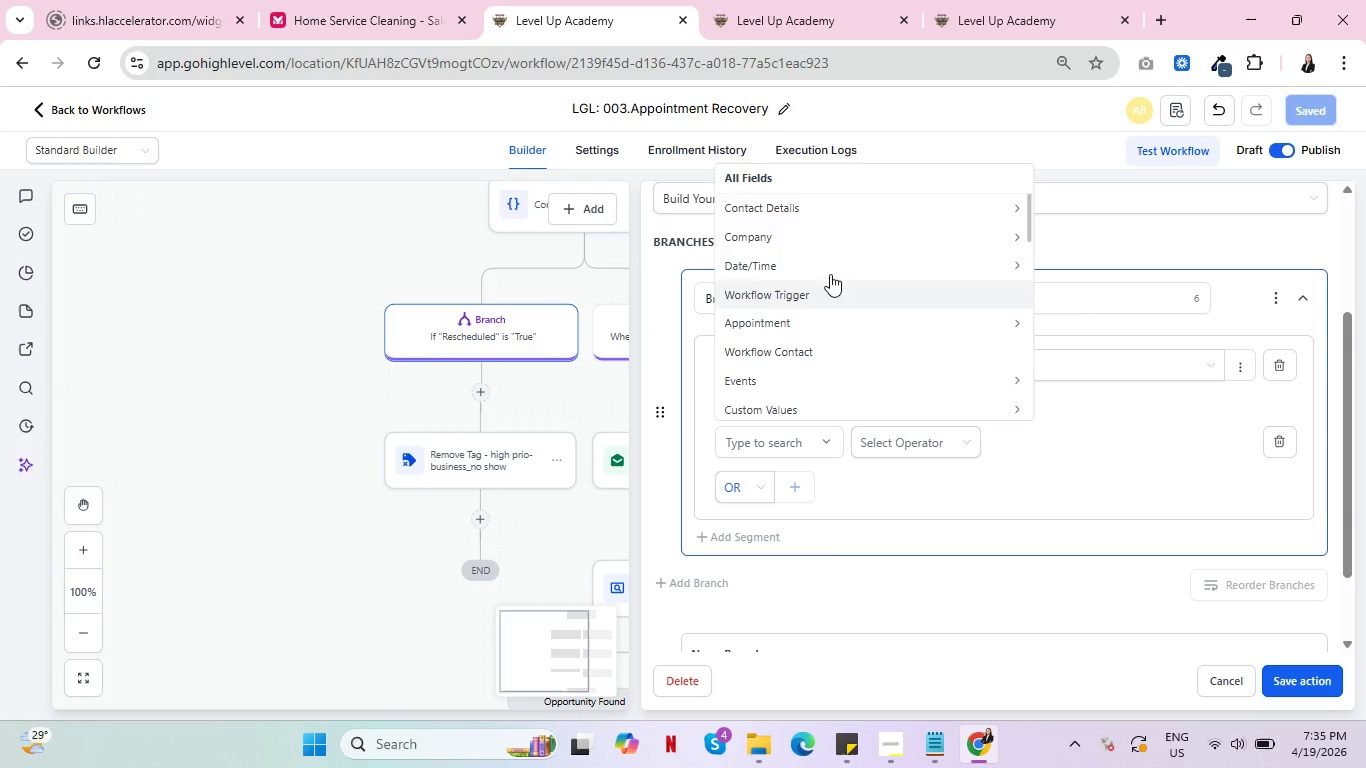 
left_click([830, 266])
 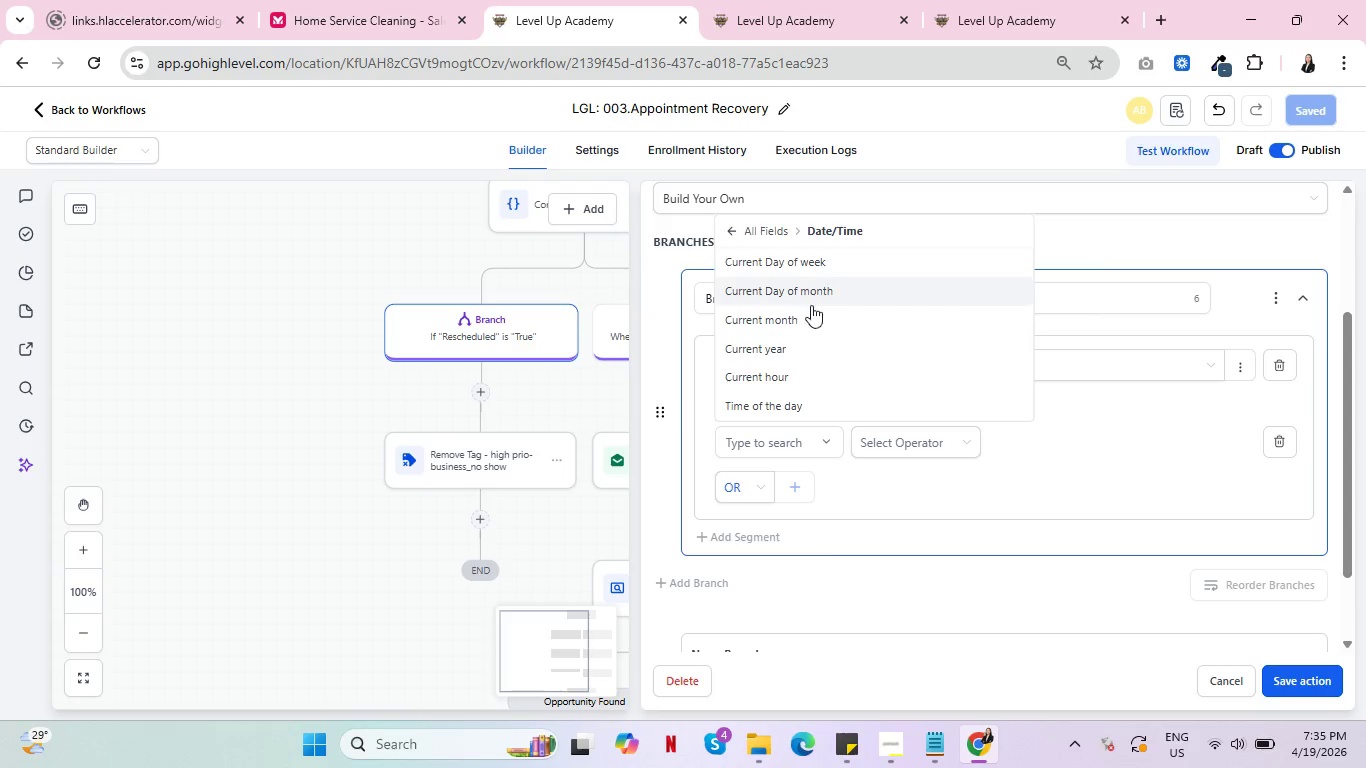 
scroll: coordinate [807, 343], scroll_direction: down, amount: 2.0
 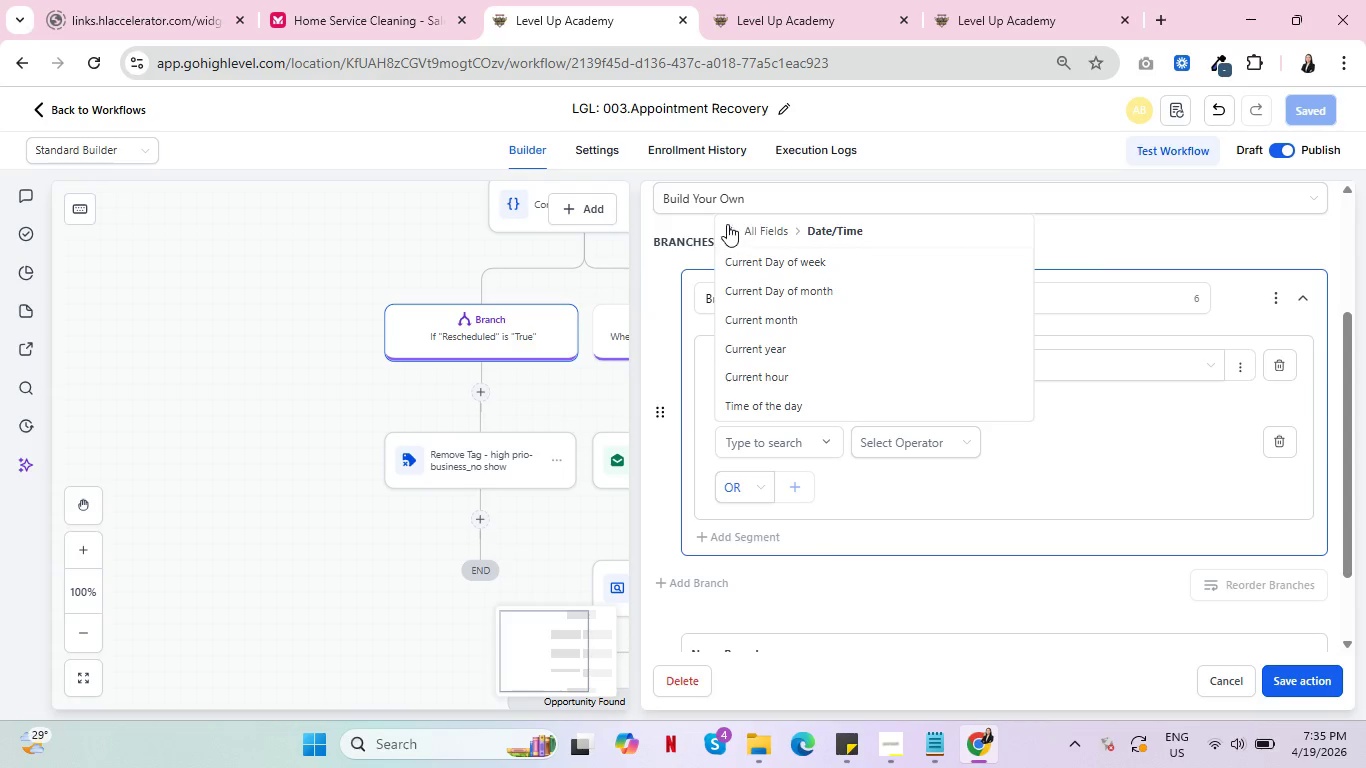 
left_click([727, 224])
 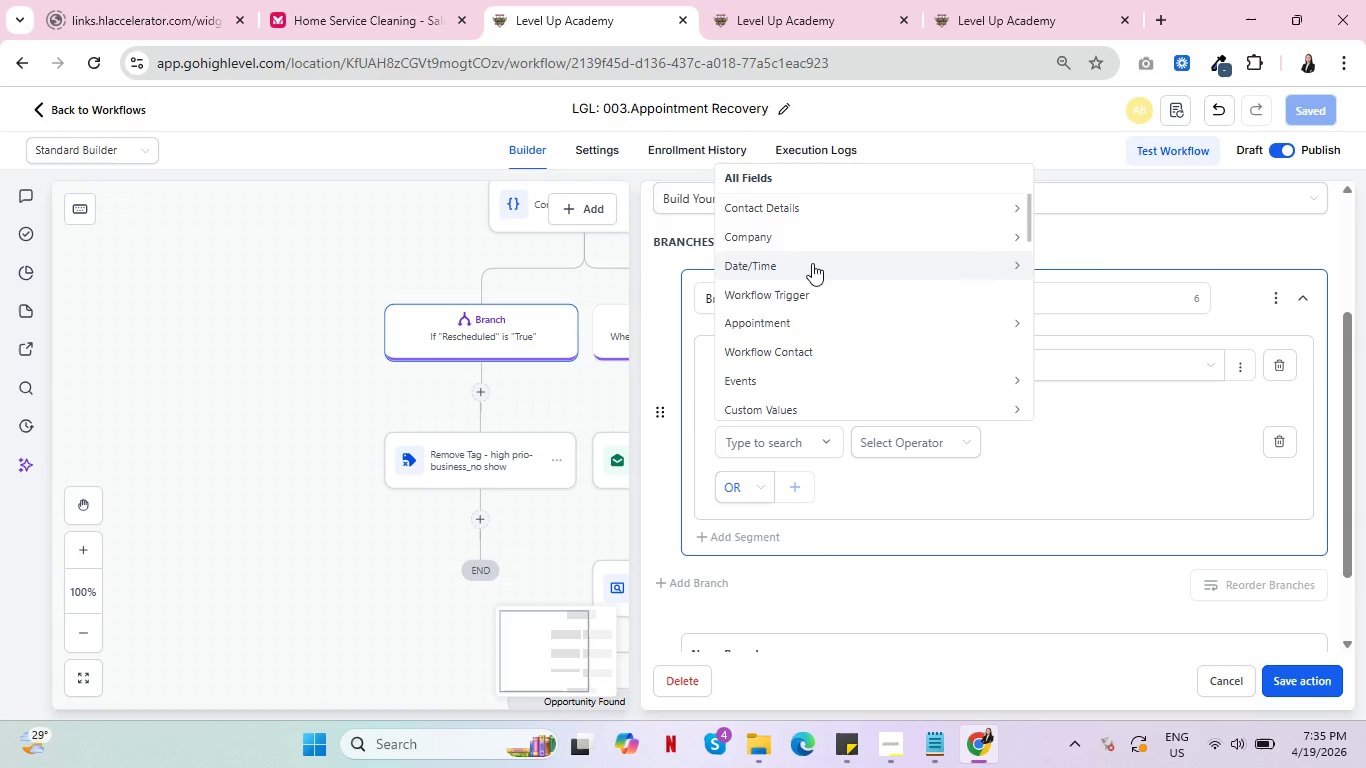 
left_click([812, 263])
 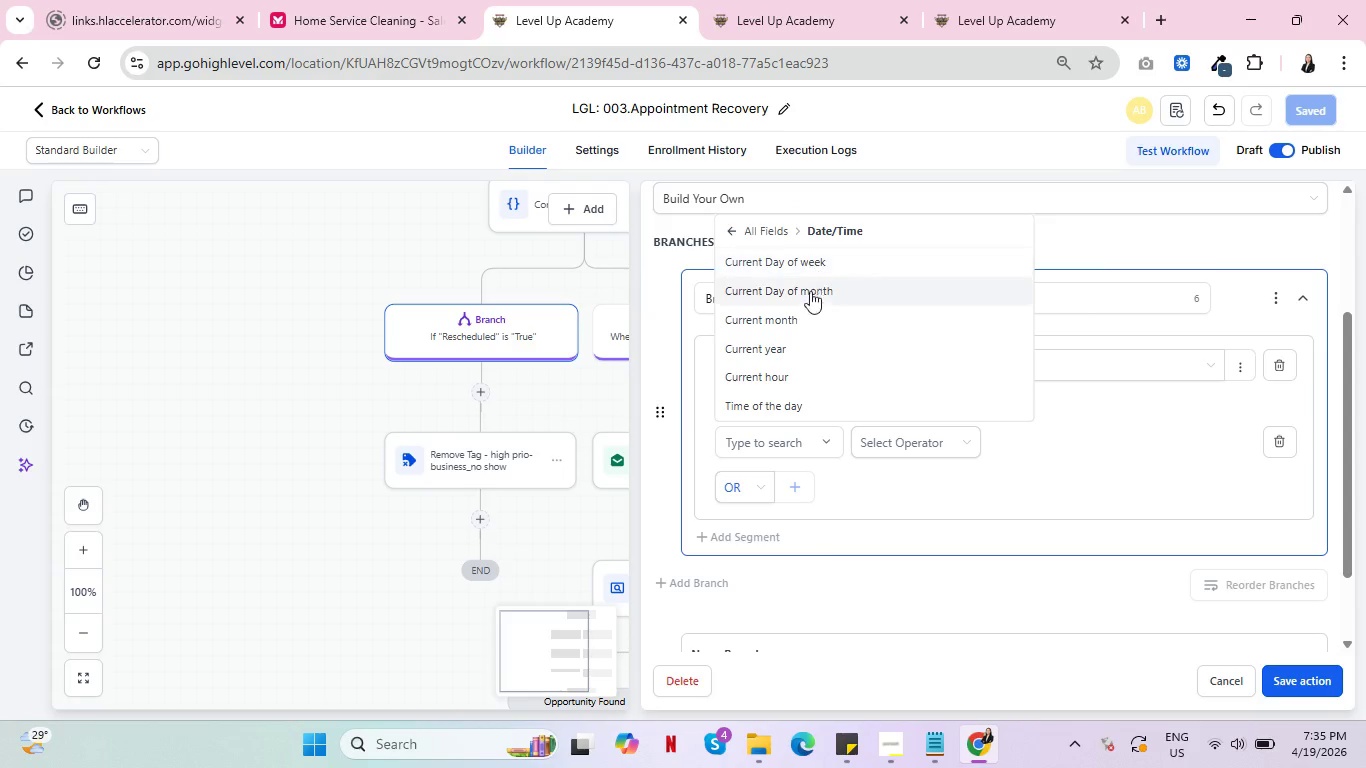 
scroll: coordinate [808, 306], scroll_direction: down, amount: 1.0
 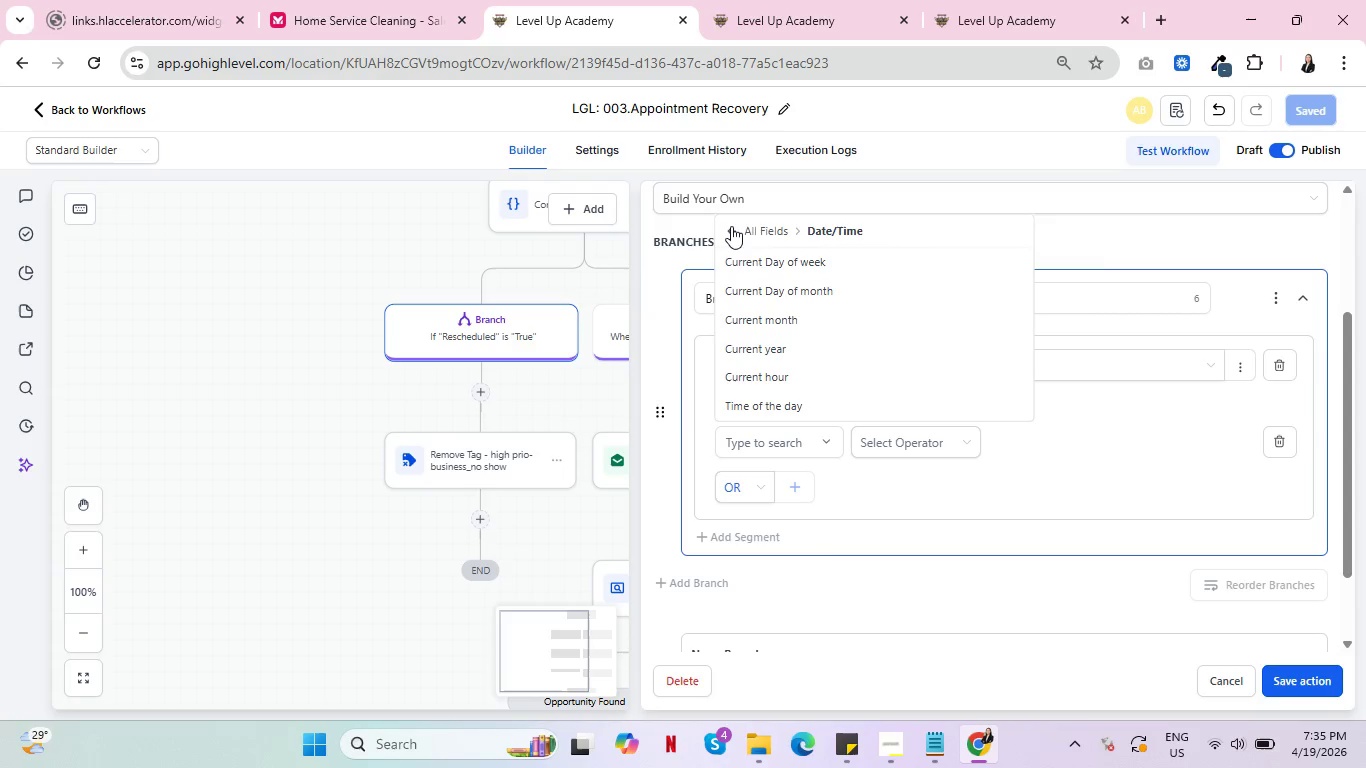 
left_click([731, 226])
 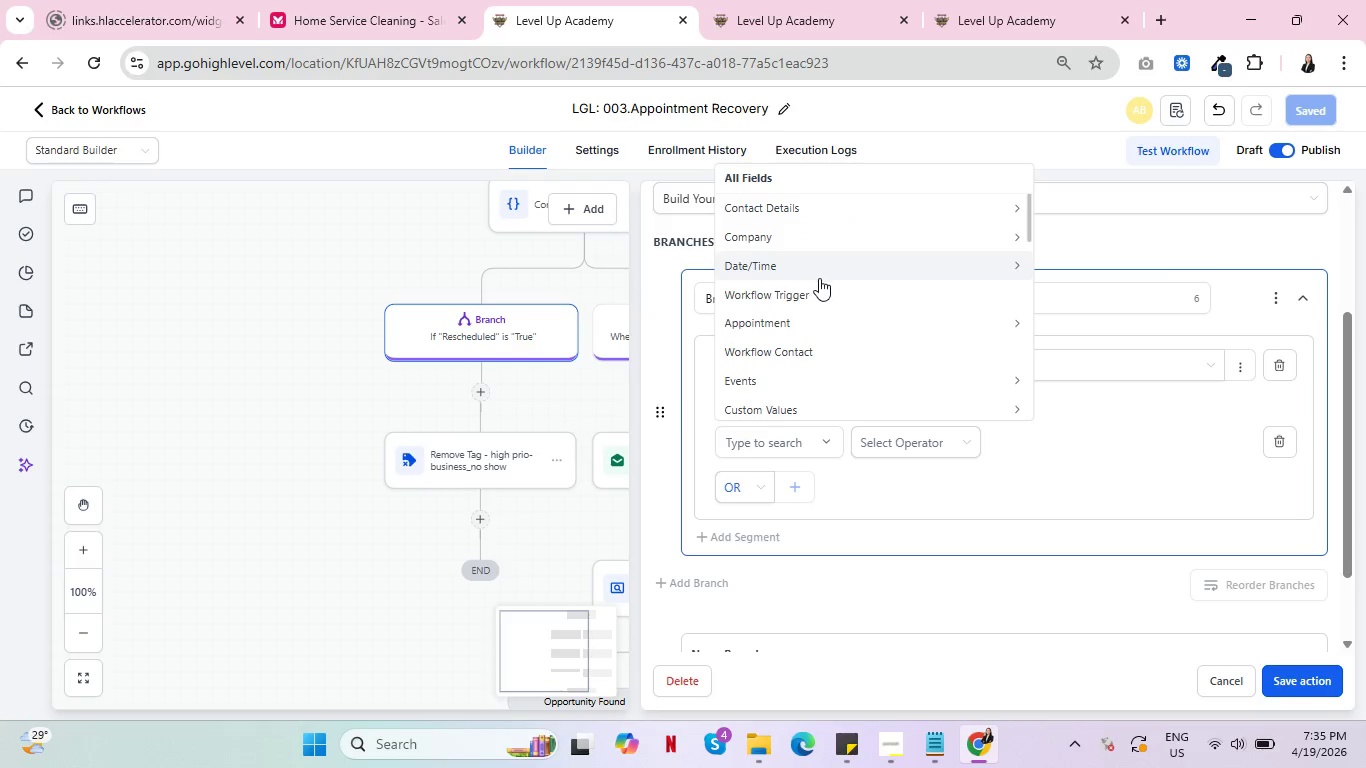 
mouse_move([824, 251])
 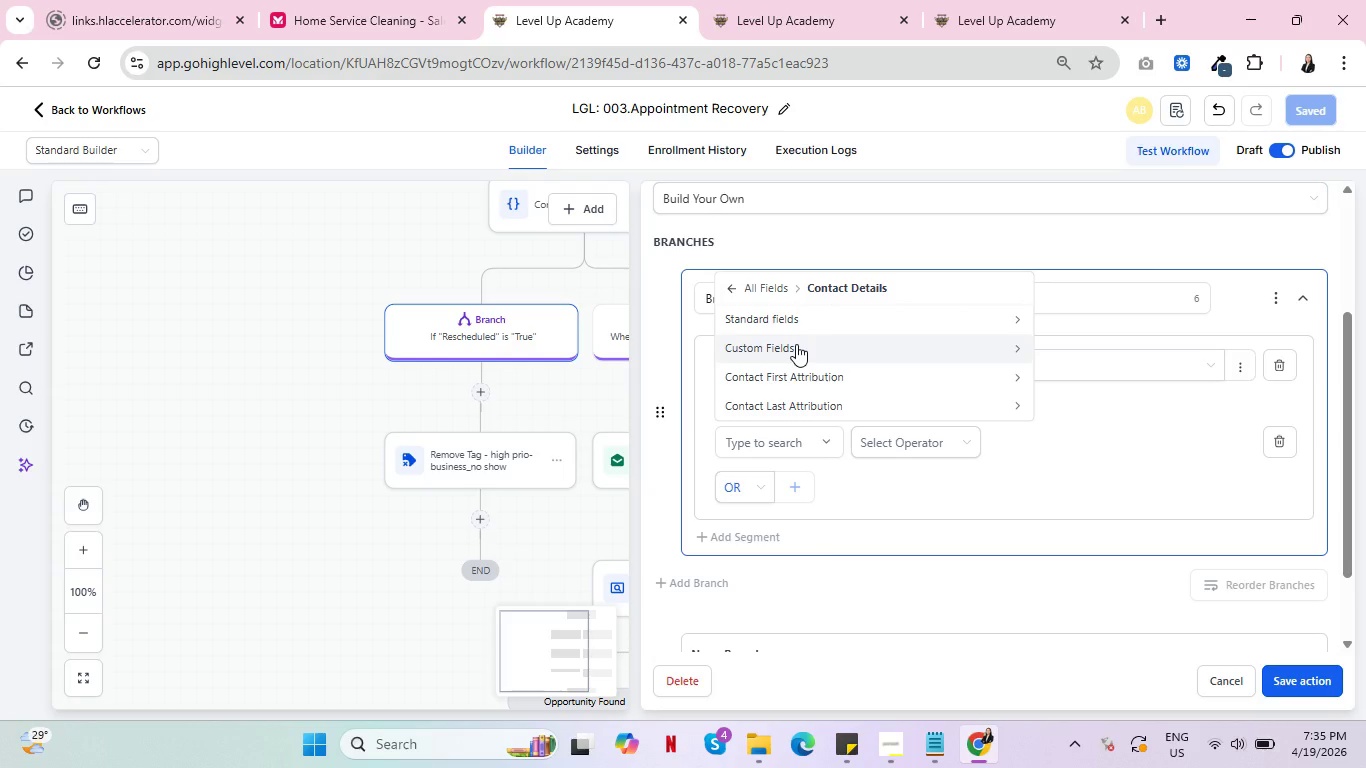 
left_click([796, 344])
 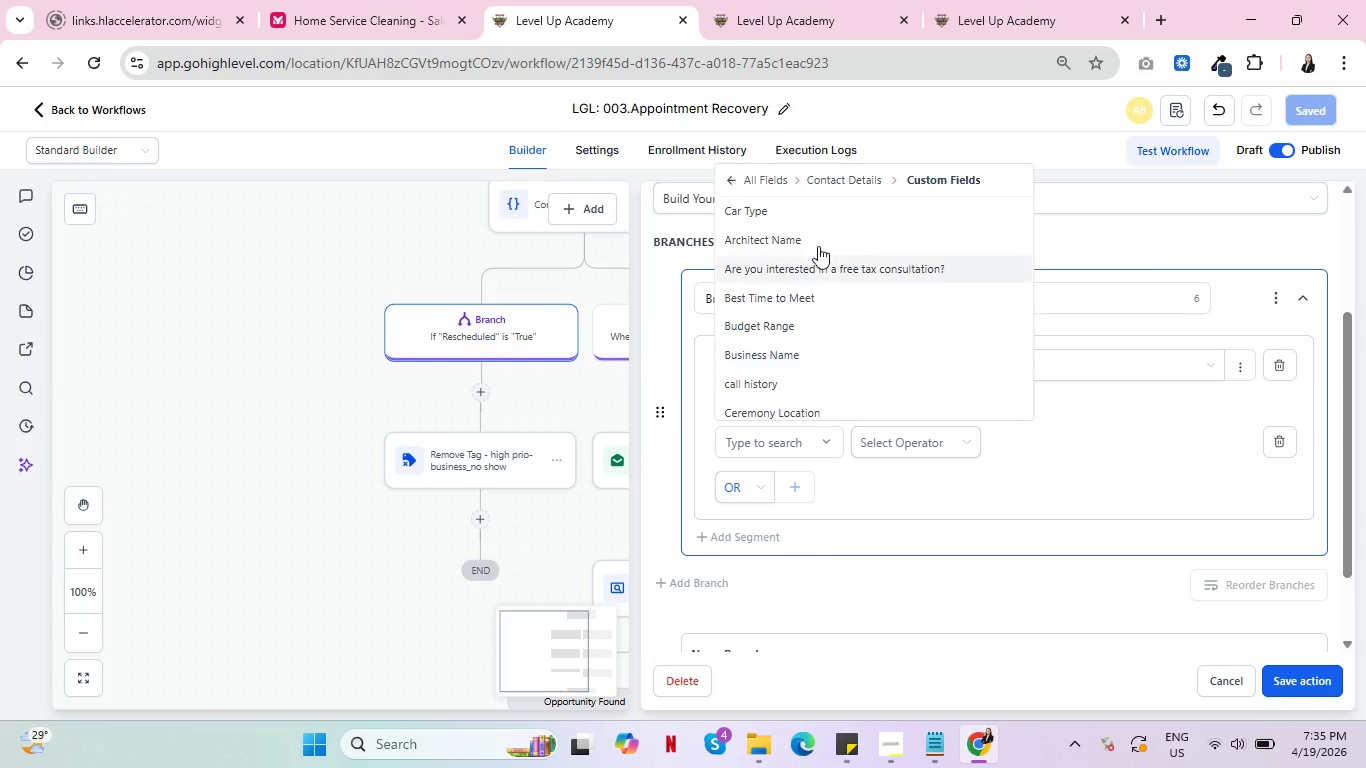 
scroll: coordinate [846, 287], scroll_direction: down, amount: 6.0
 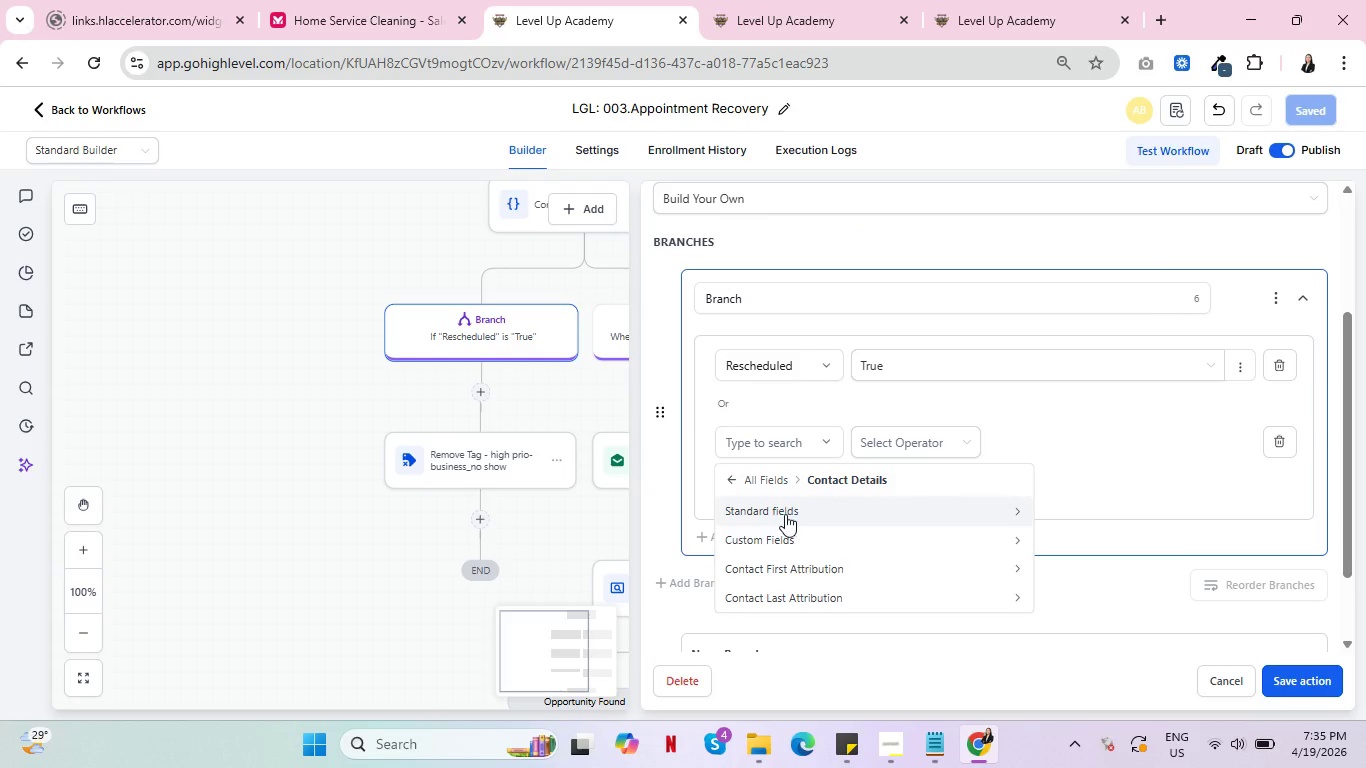 
left_click([785, 513])